 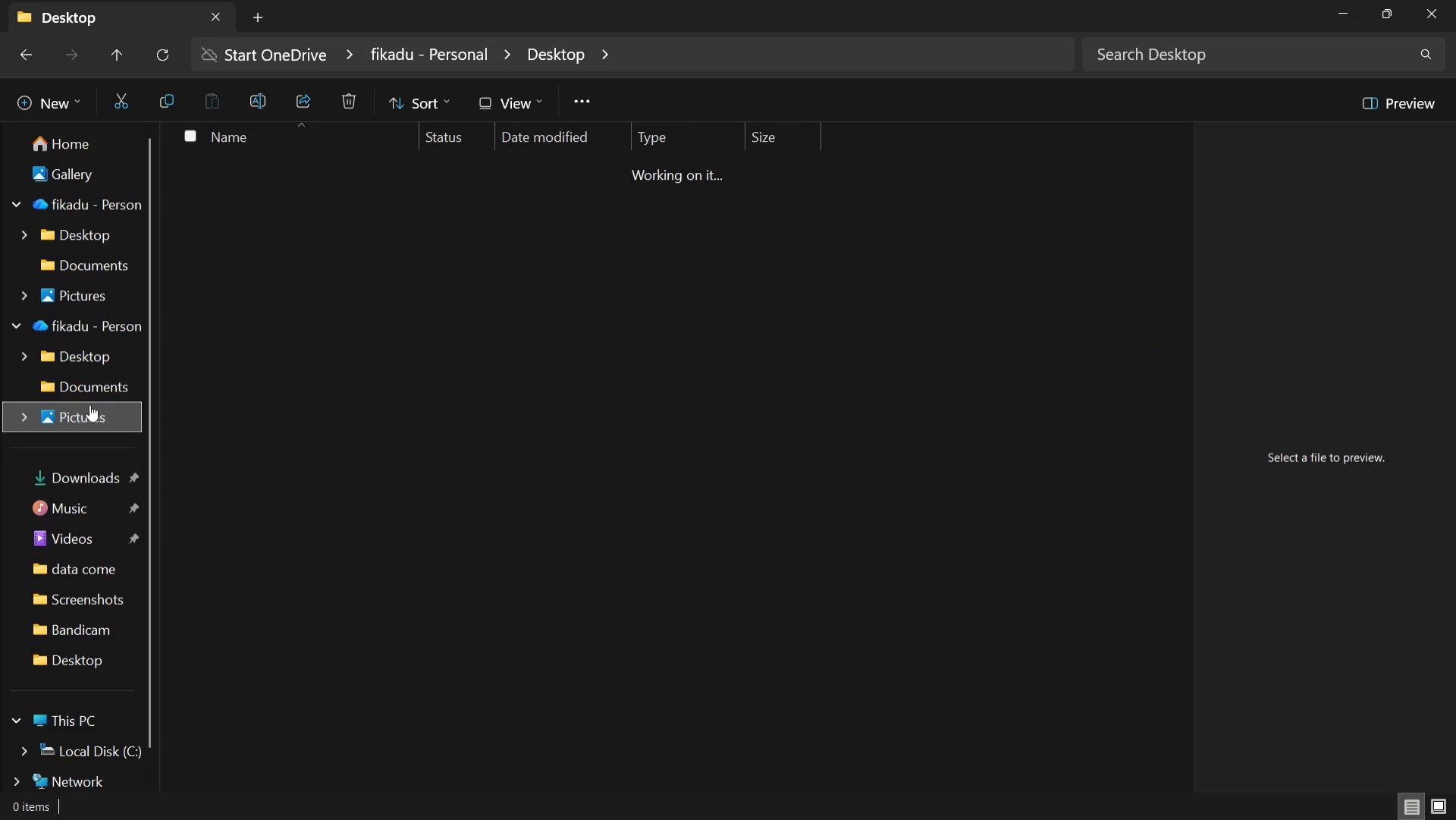 
double_click([230, 259])
 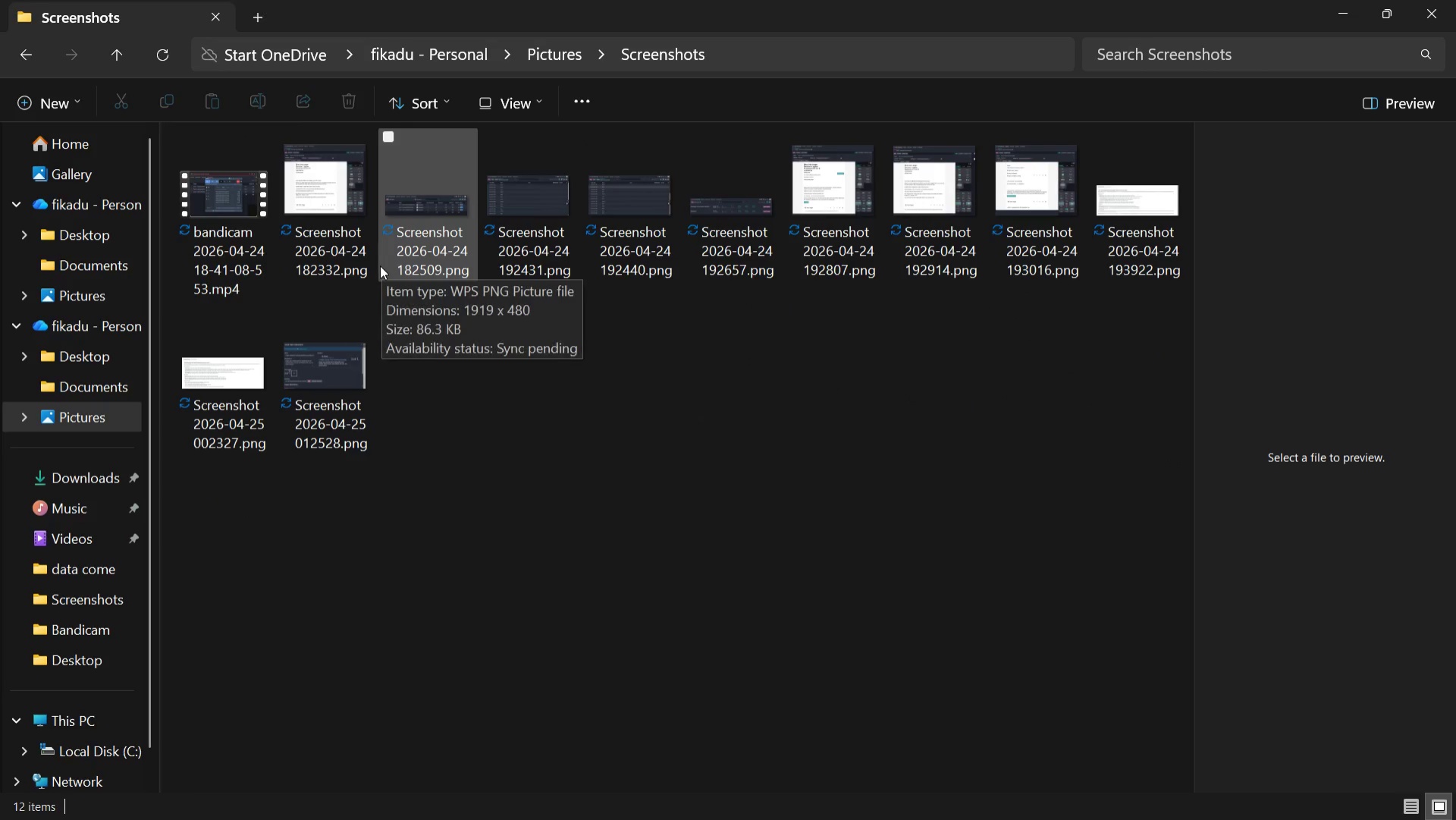 
key(Control+A)
 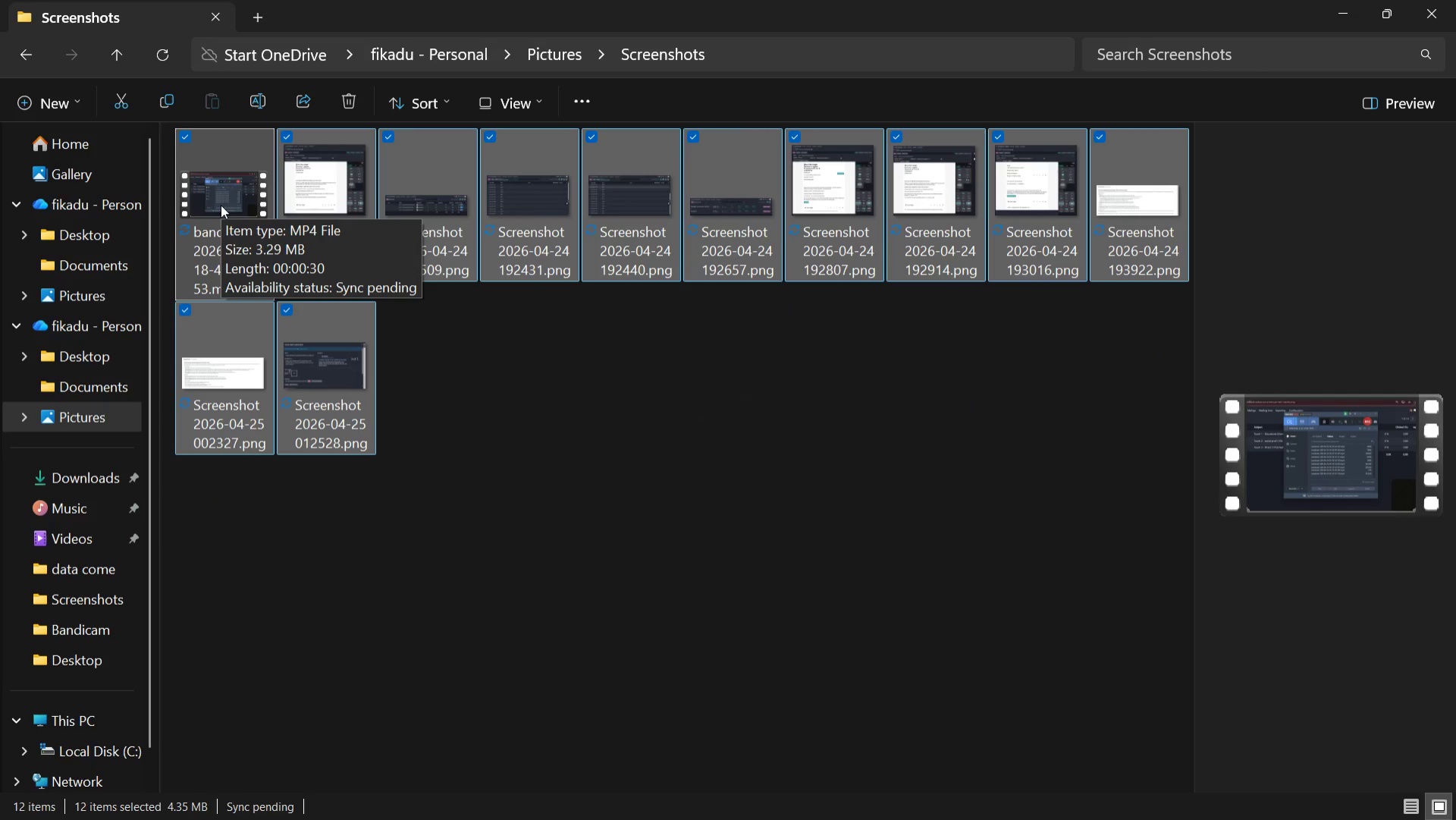 
hold_key(key=ControlLeft, duration=2.31)
left_click([218, 190])
 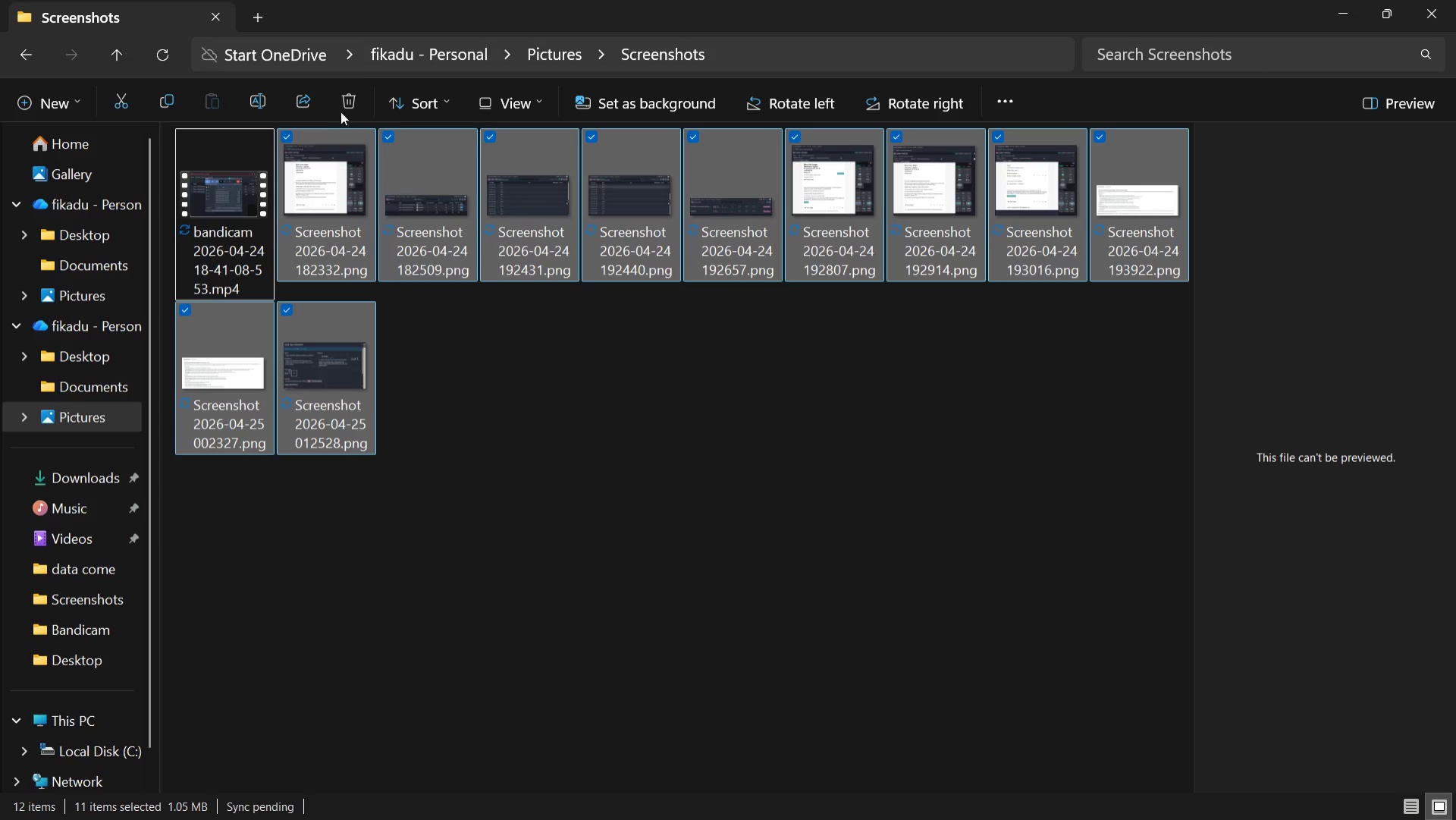 
left_click([347, 106])
 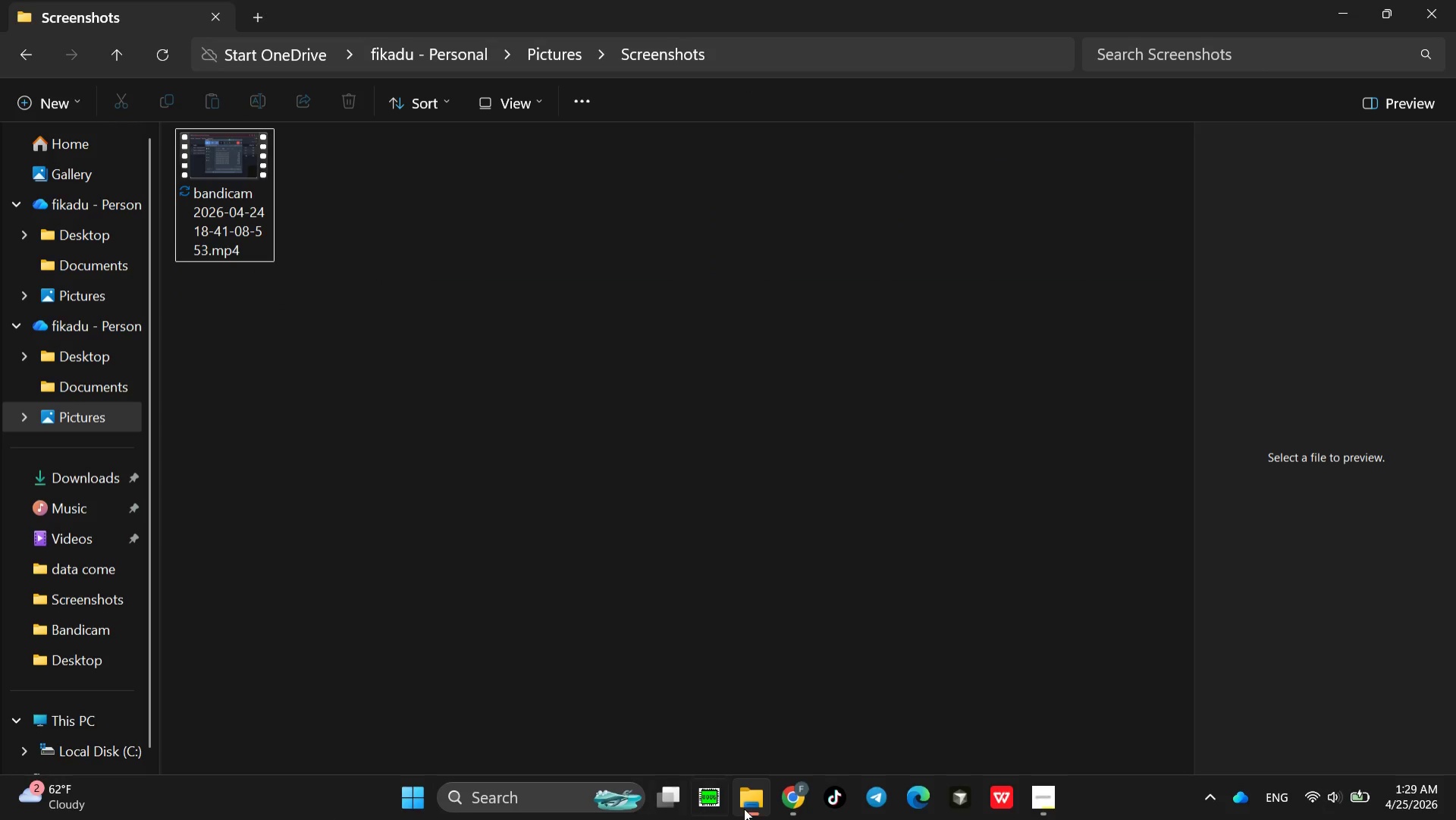 
wait(5.84)
 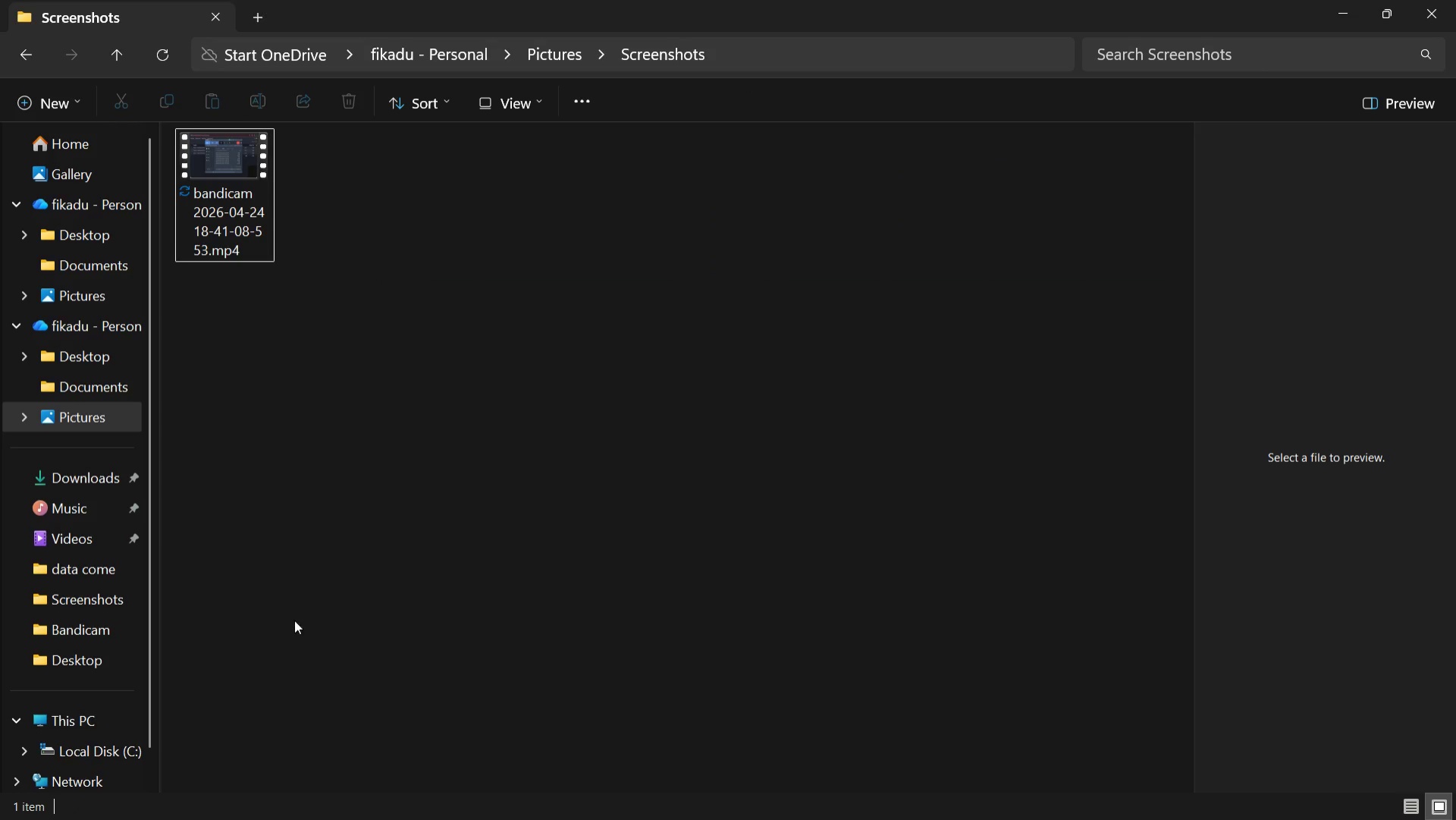 
left_click([791, 733])
 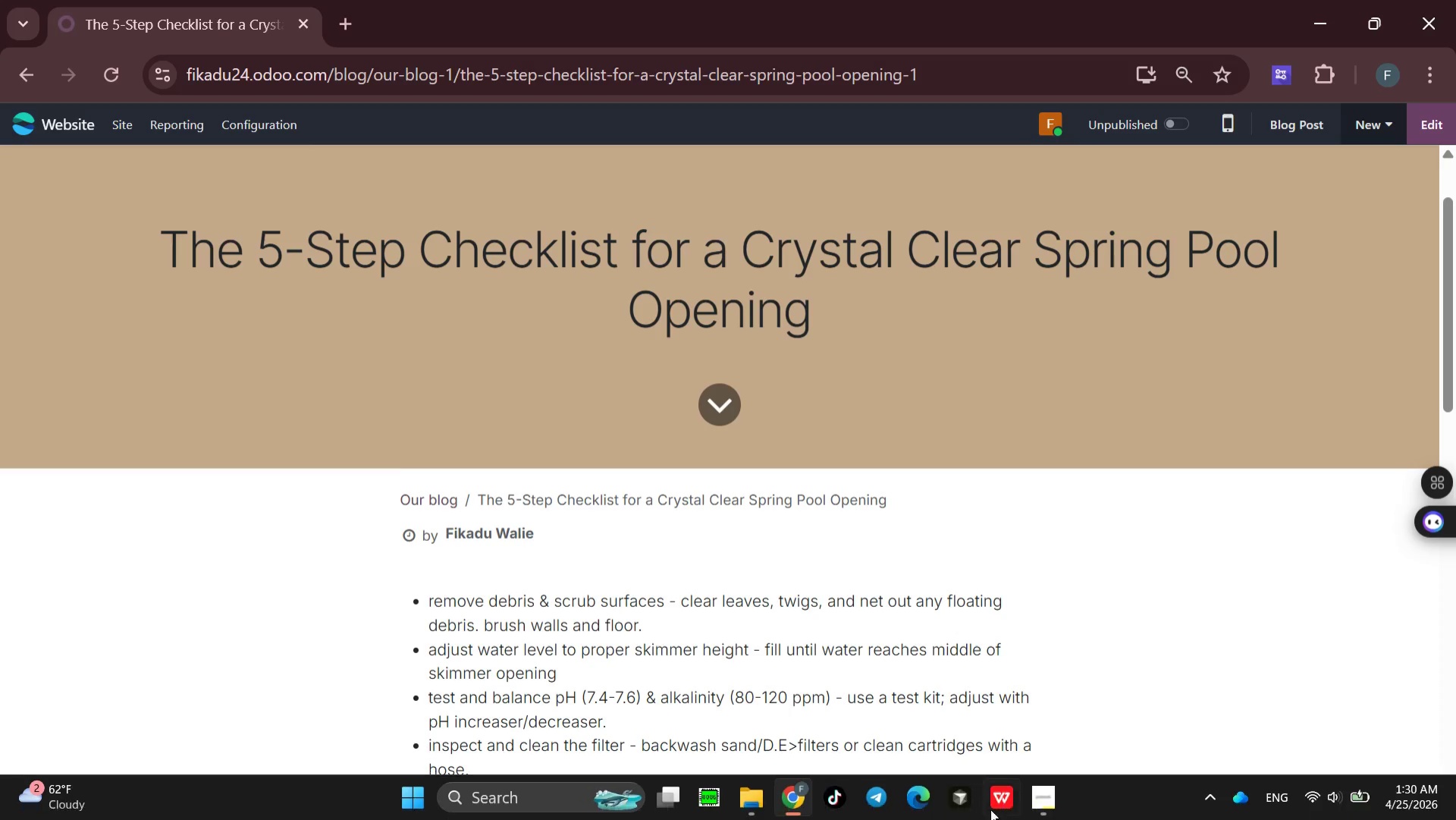 
wait(5.09)
 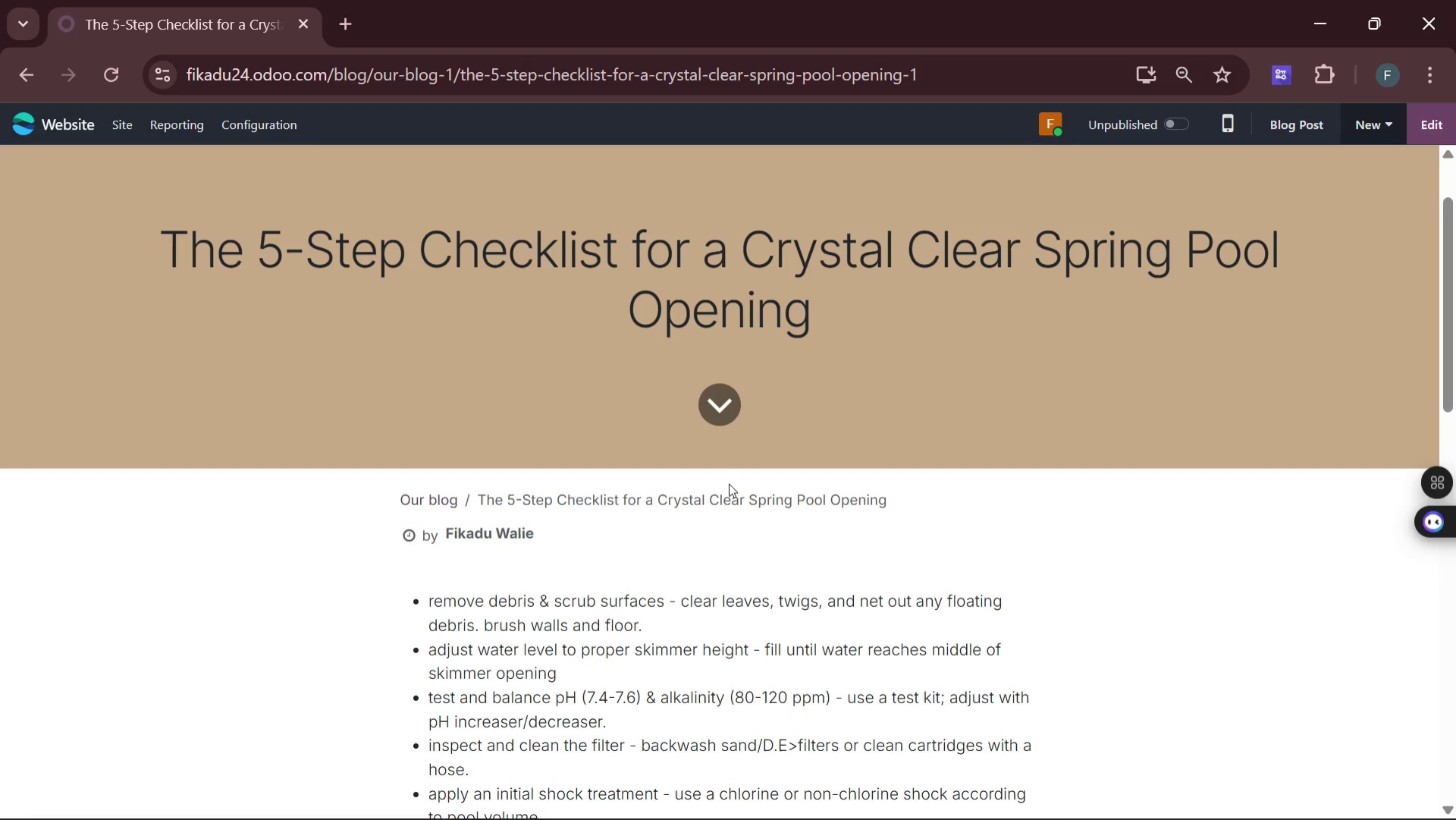 
left_click([1040, 714])